 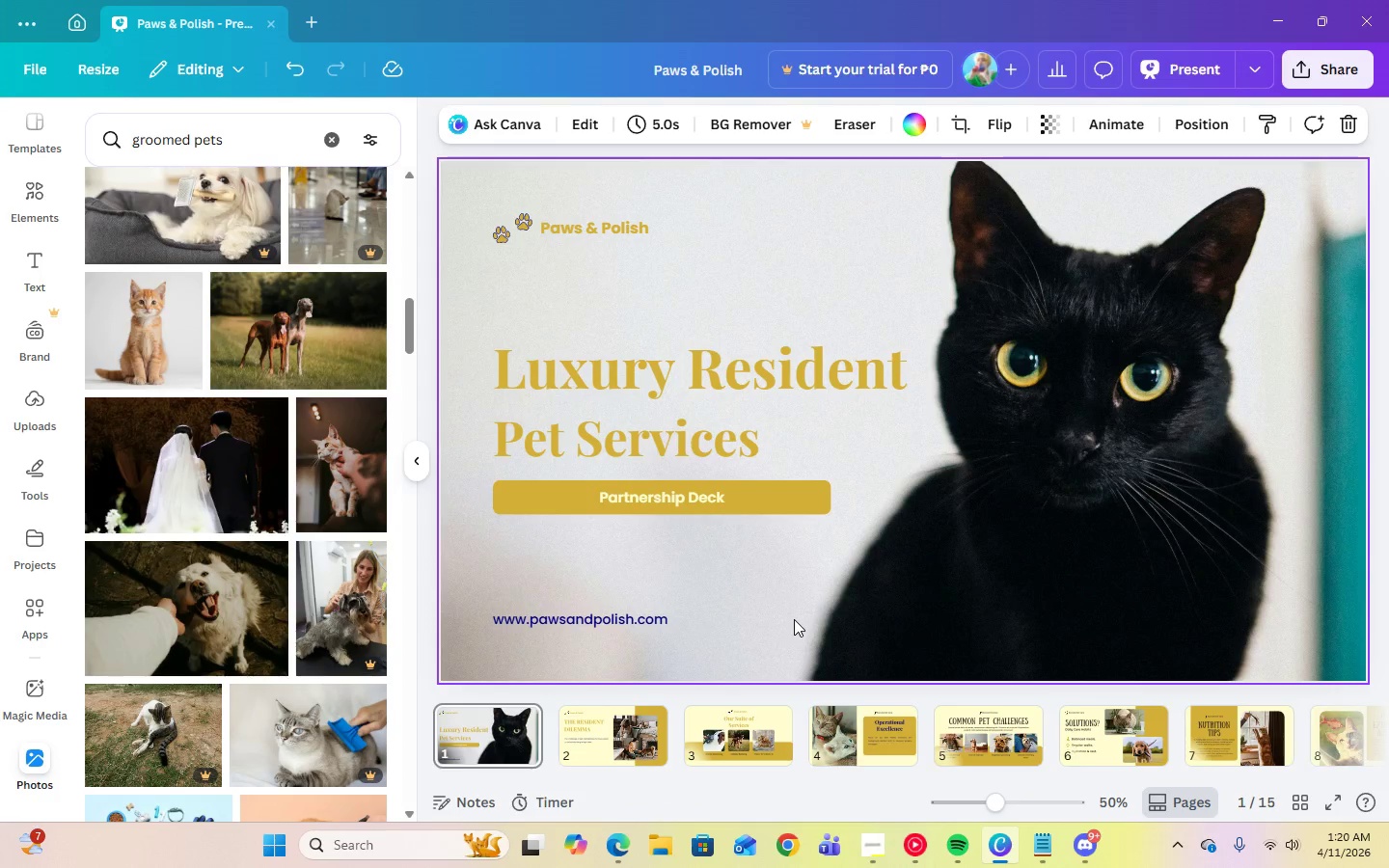 
left_click([652, 616])
 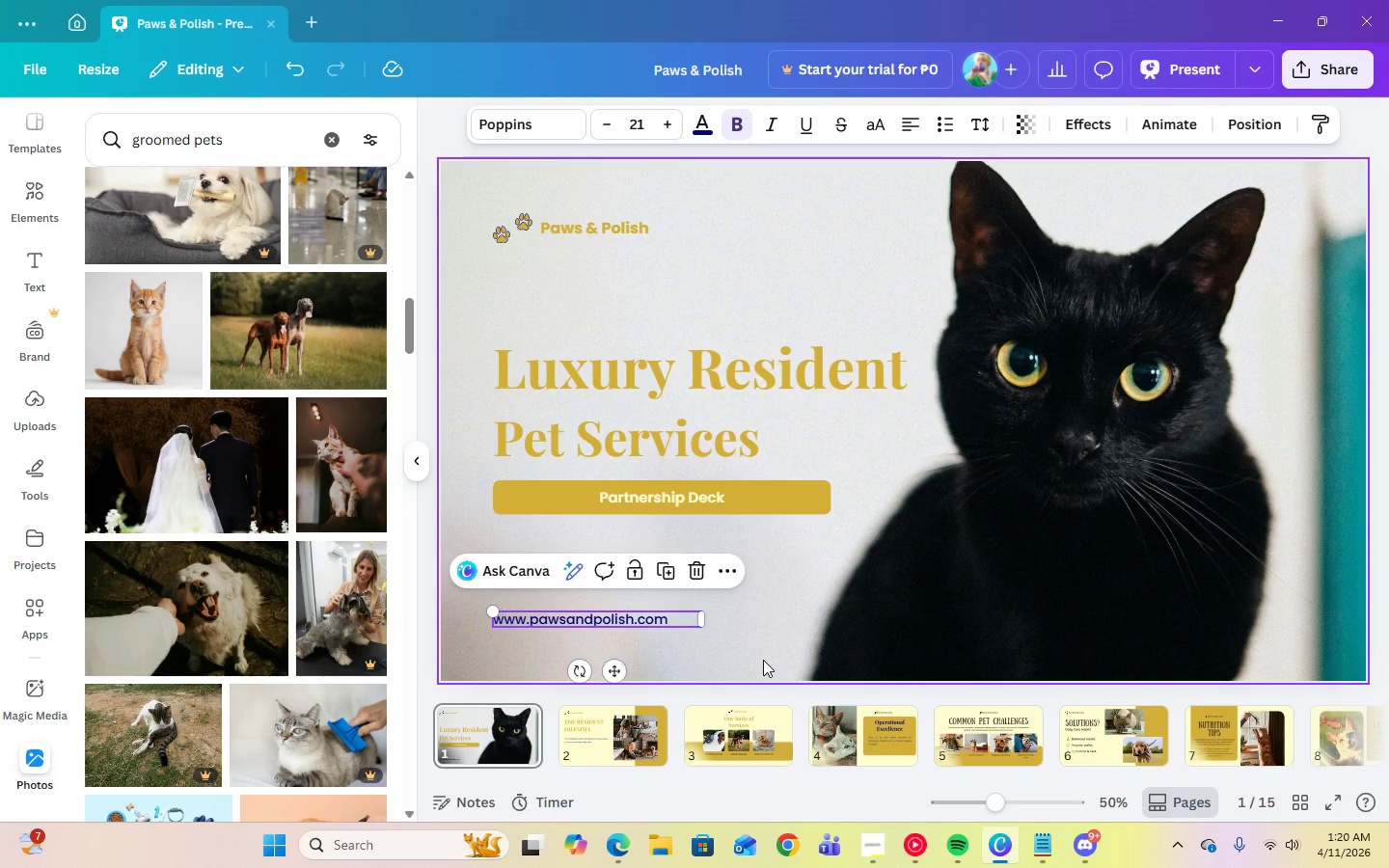 
left_click([585, 759])
 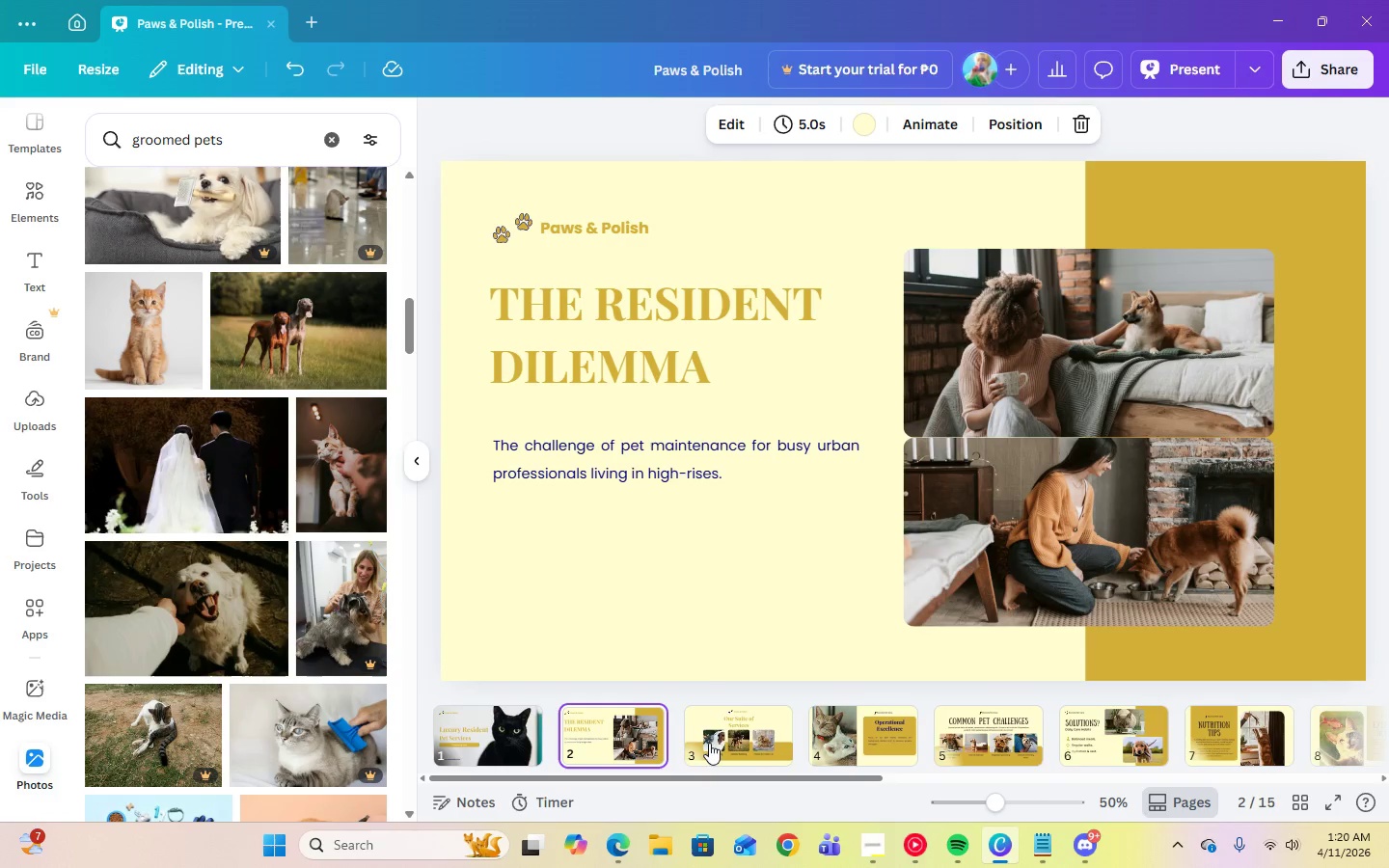 
left_click([764, 737])
 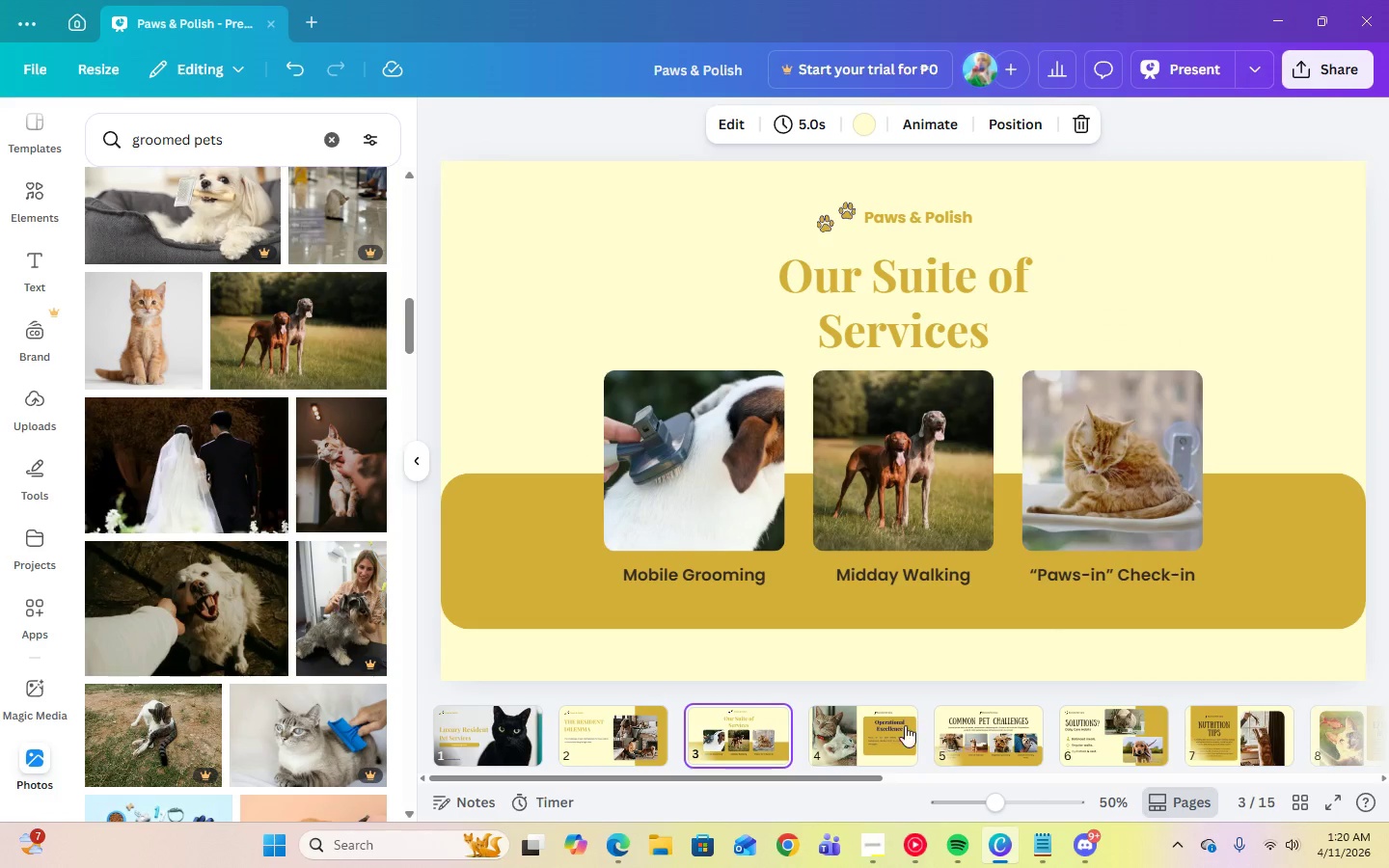 
left_click([890, 726])
 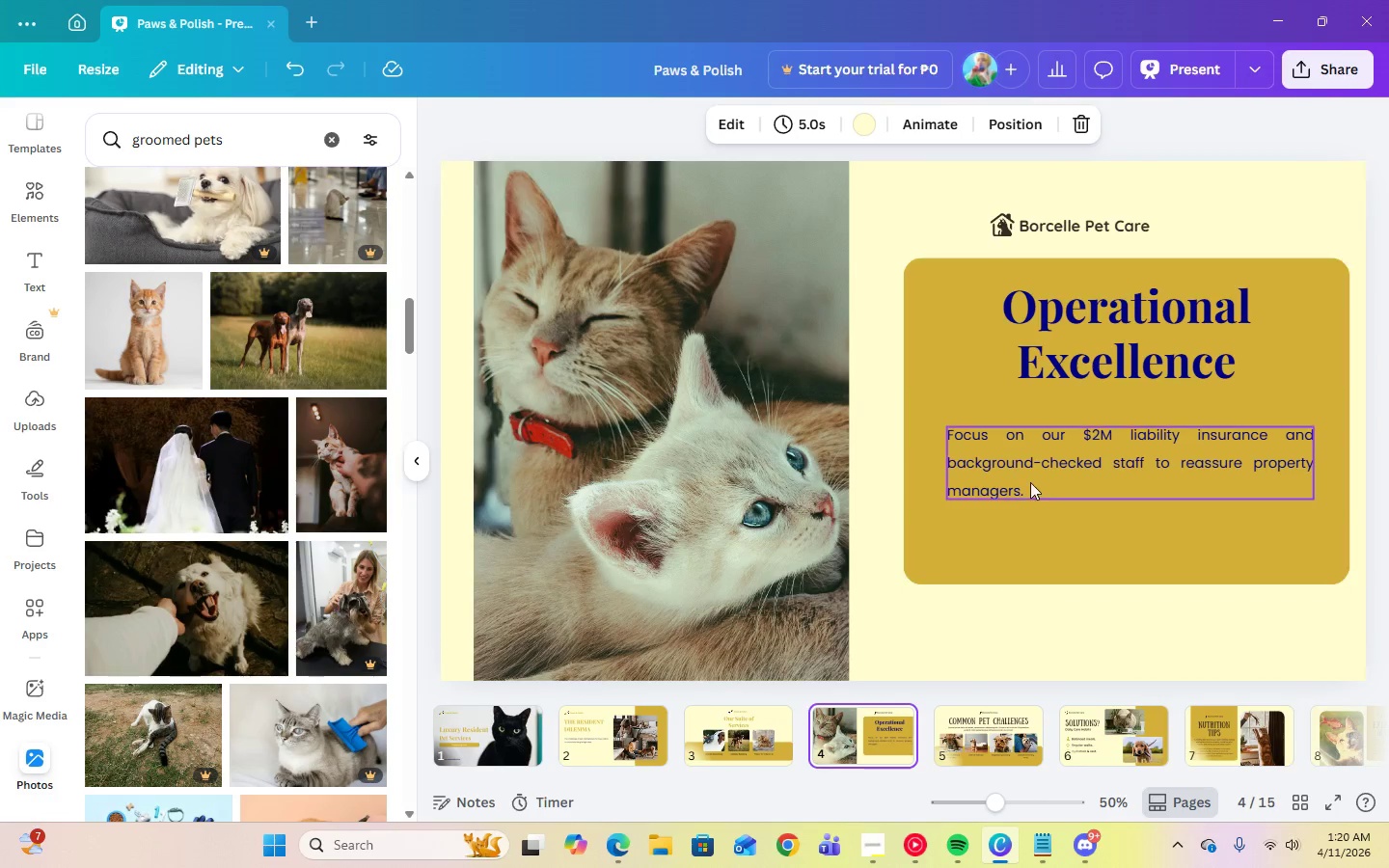 
left_click([1029, 473])
 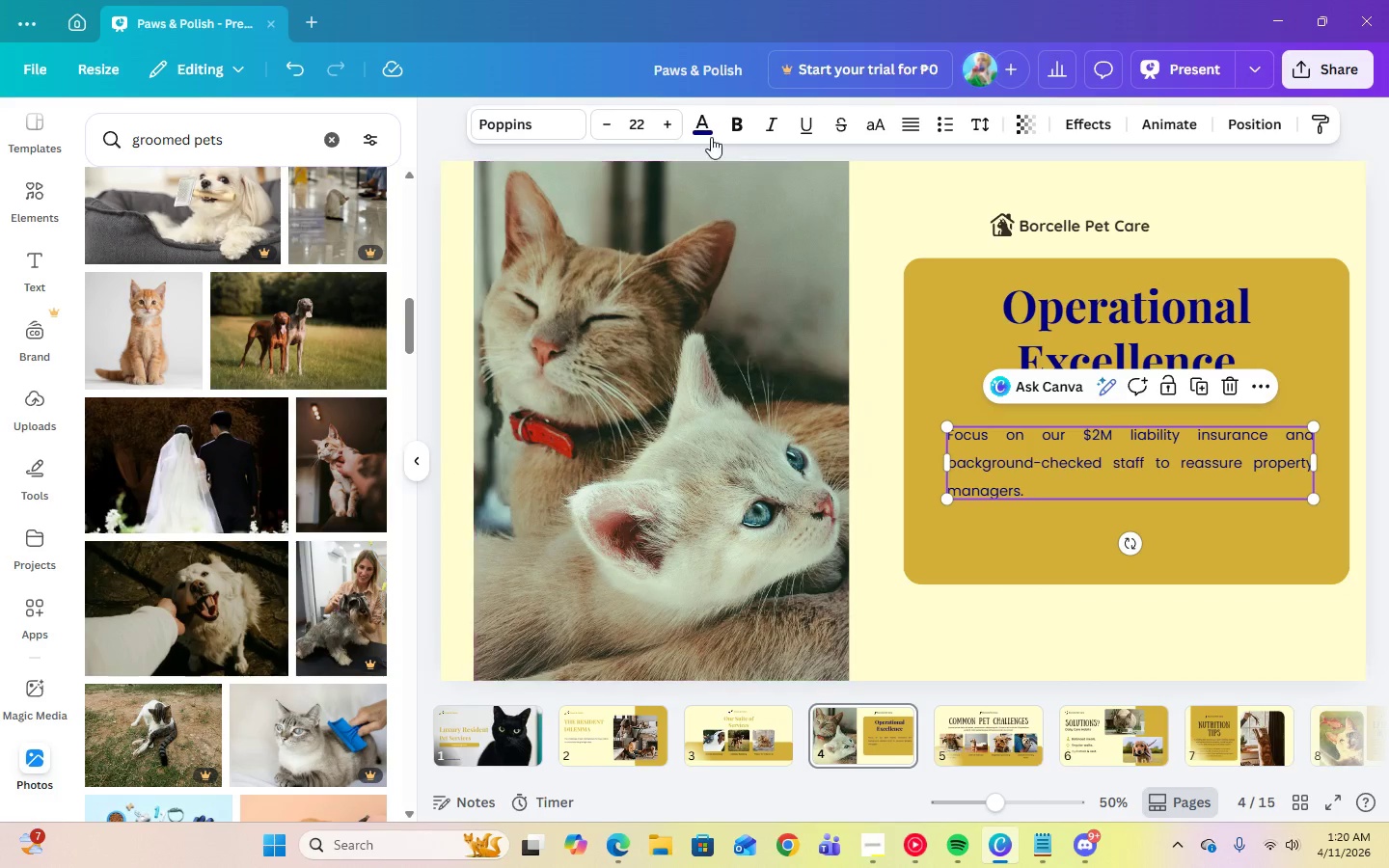 
left_click([706, 132])
 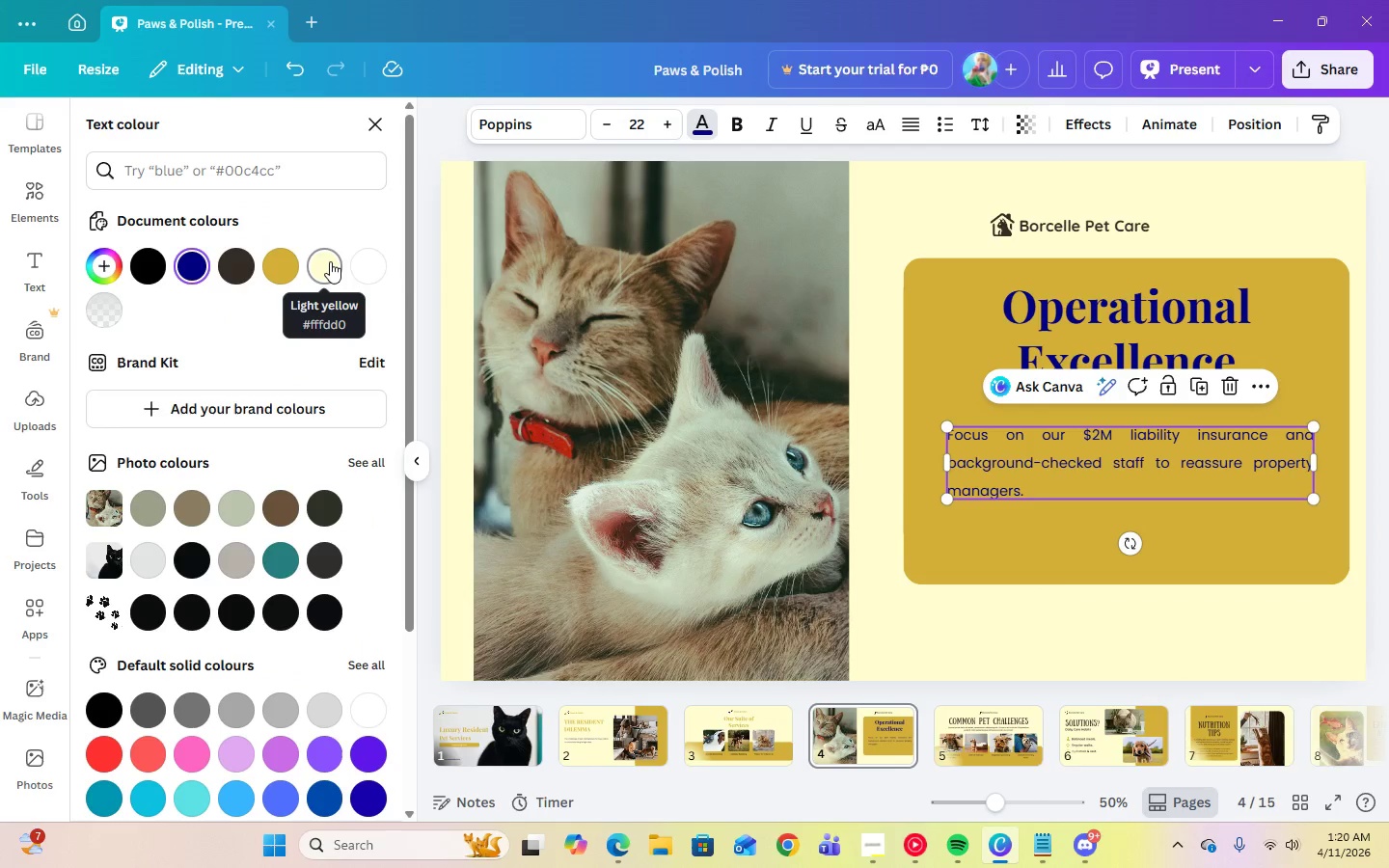 
left_click([330, 262])
 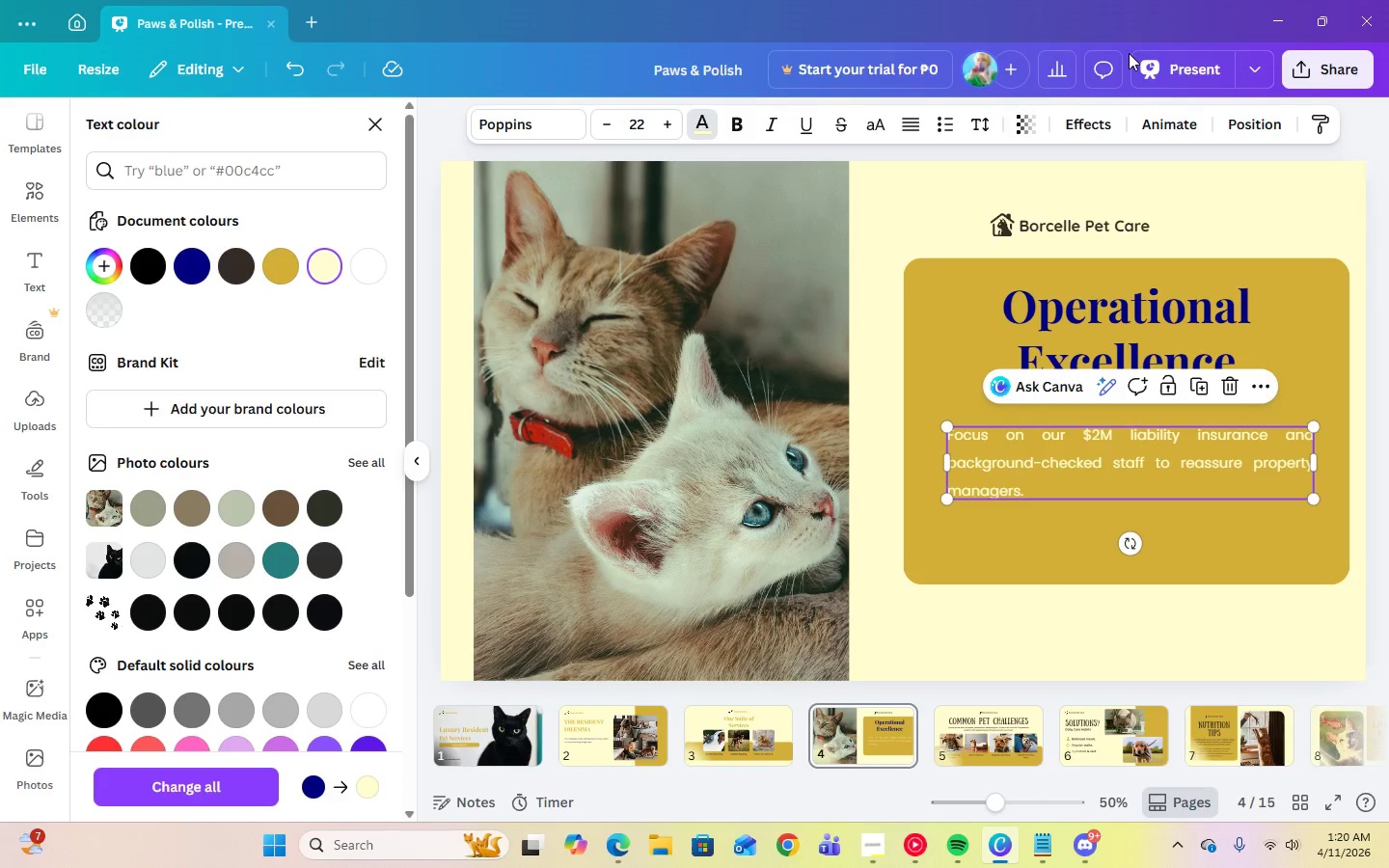 
left_click([1158, 68])
 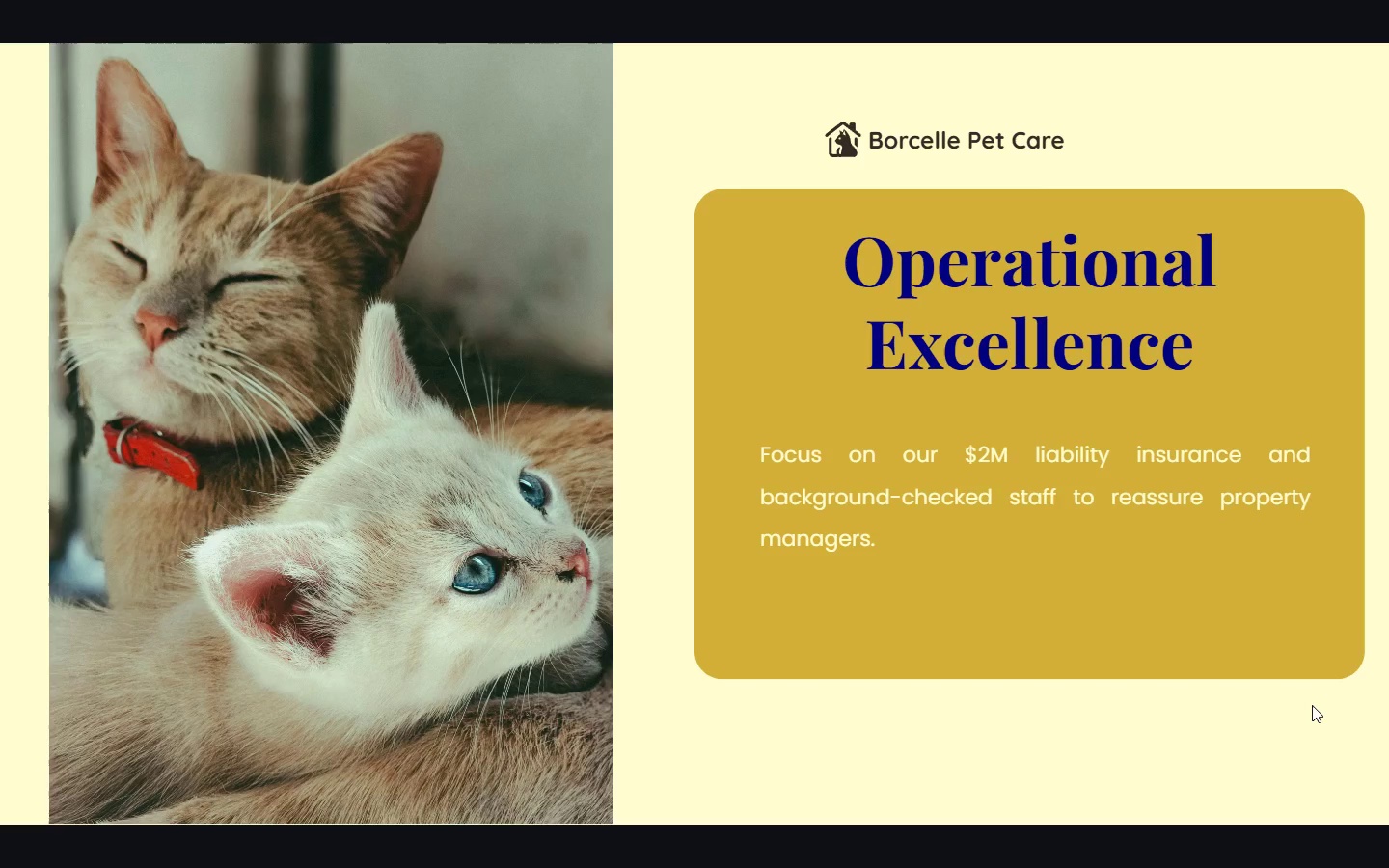 
wait(6.8)
 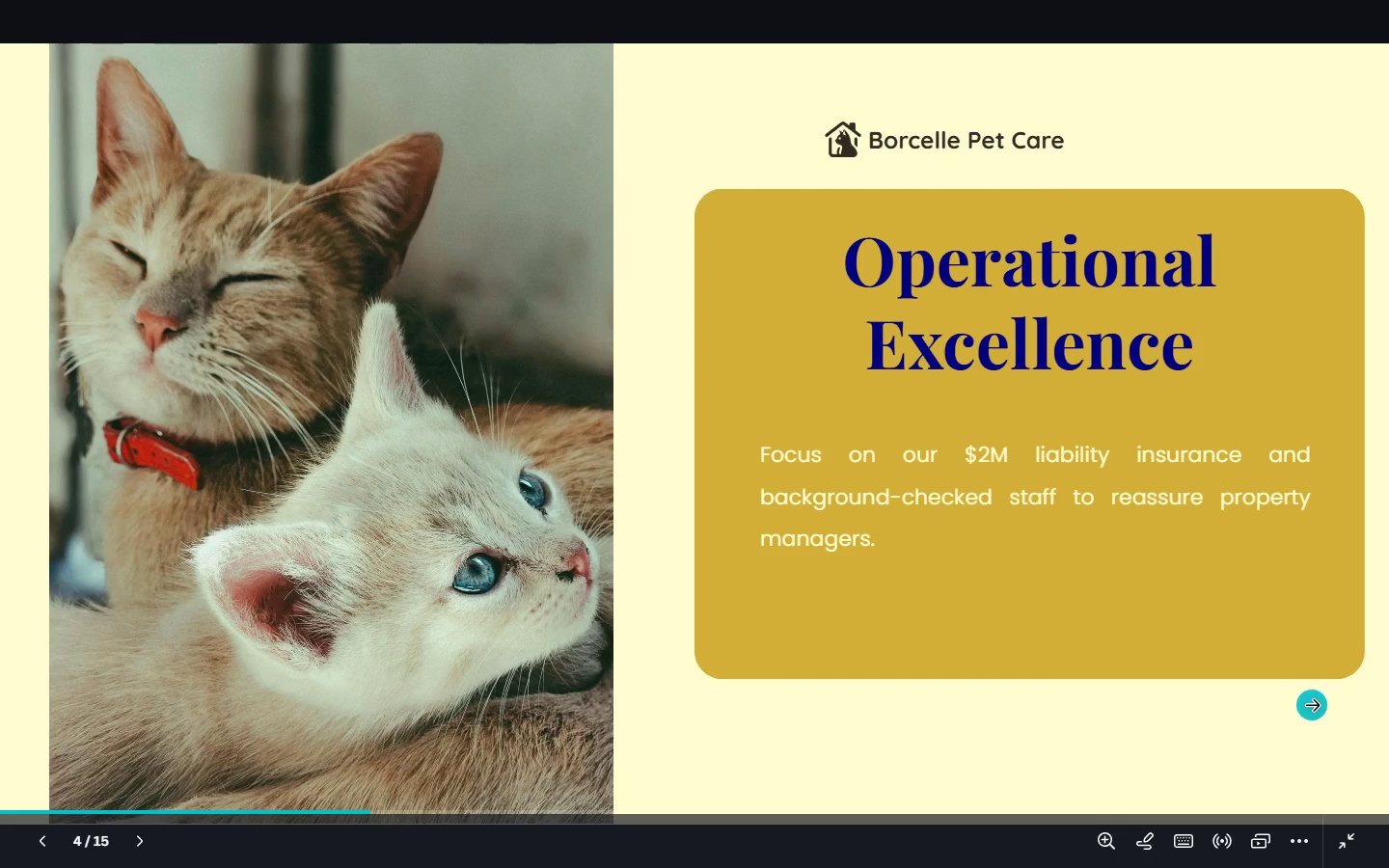 
key(Escape)
 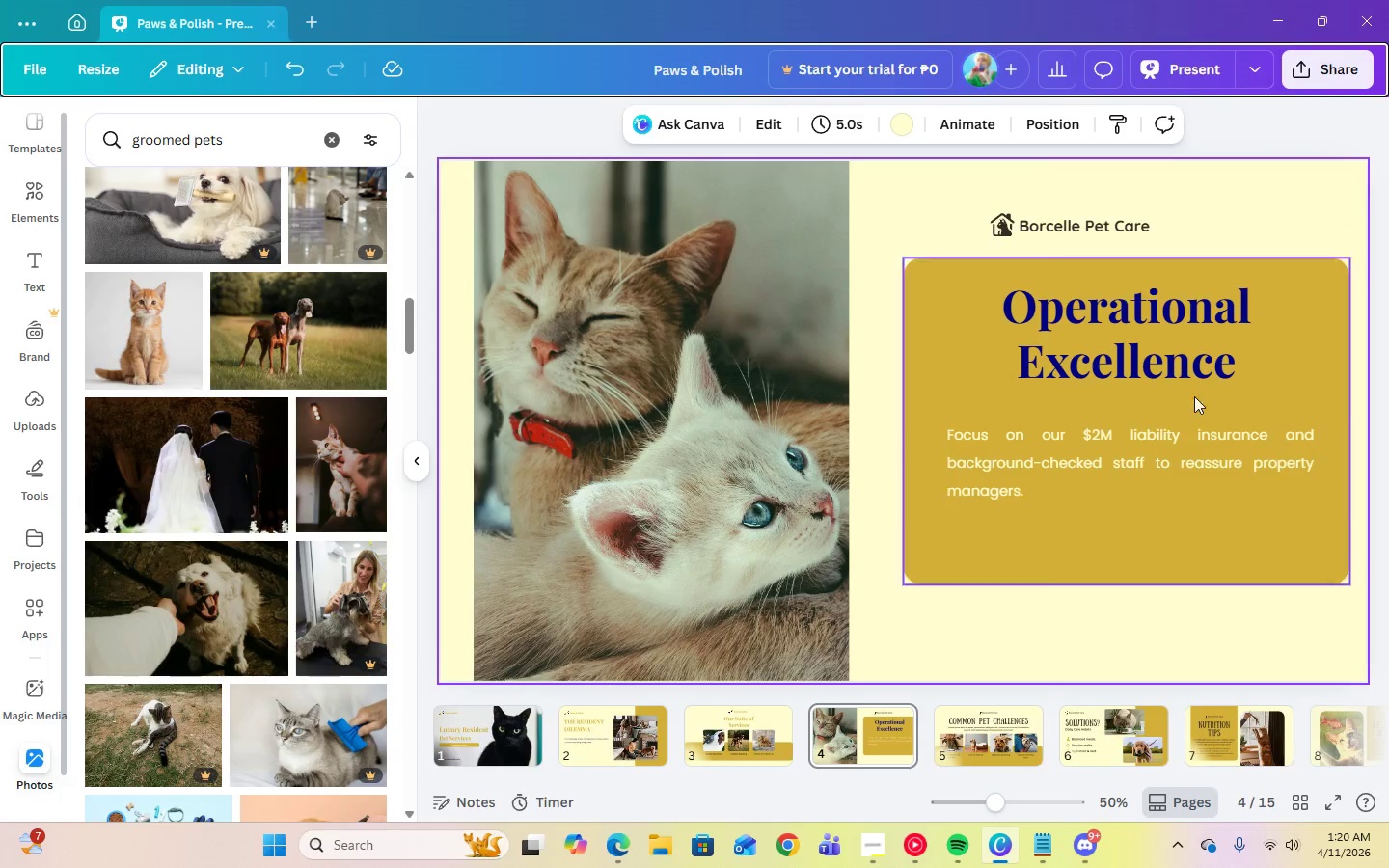 
left_click([1141, 361])
 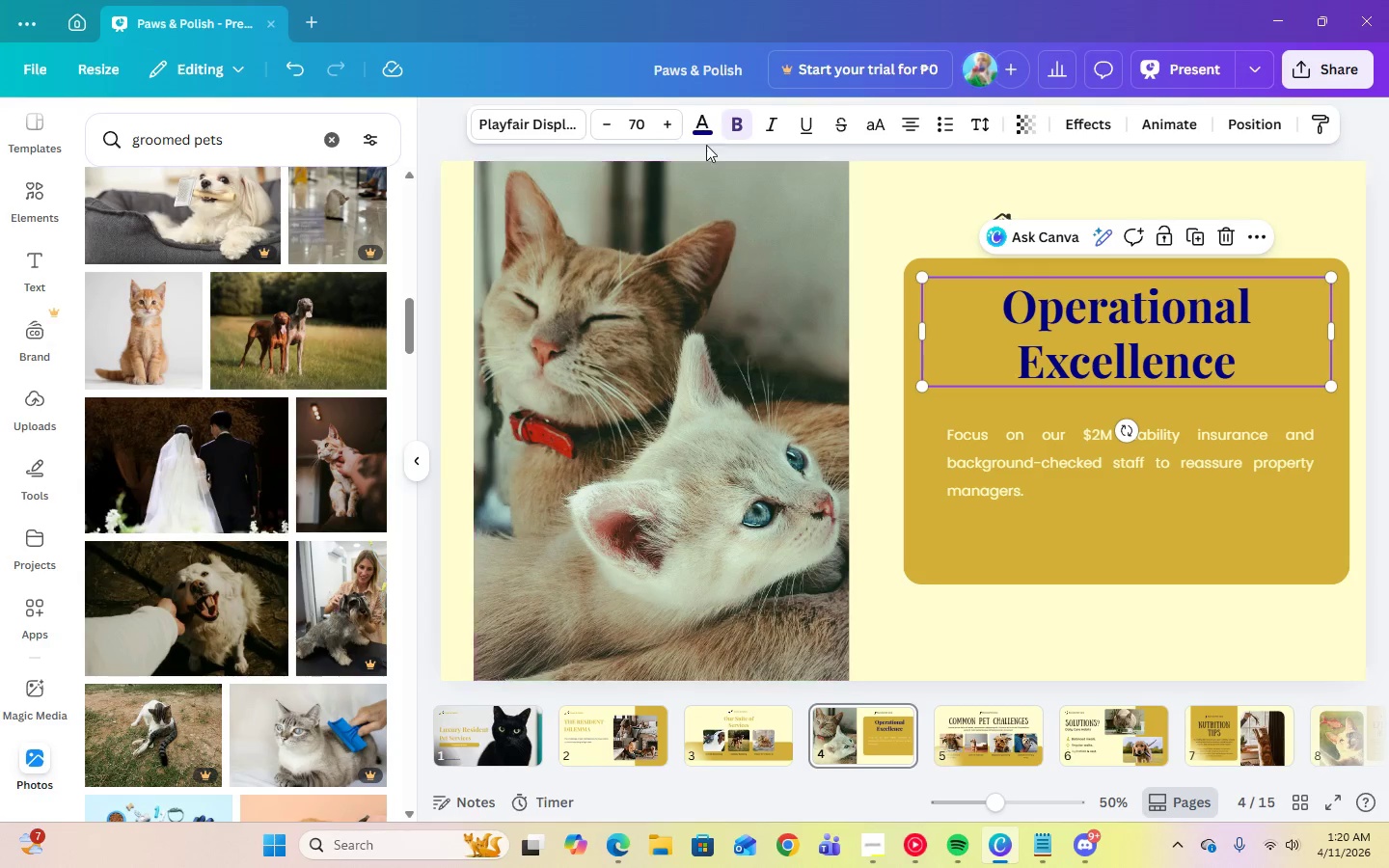 
left_click([709, 117])
 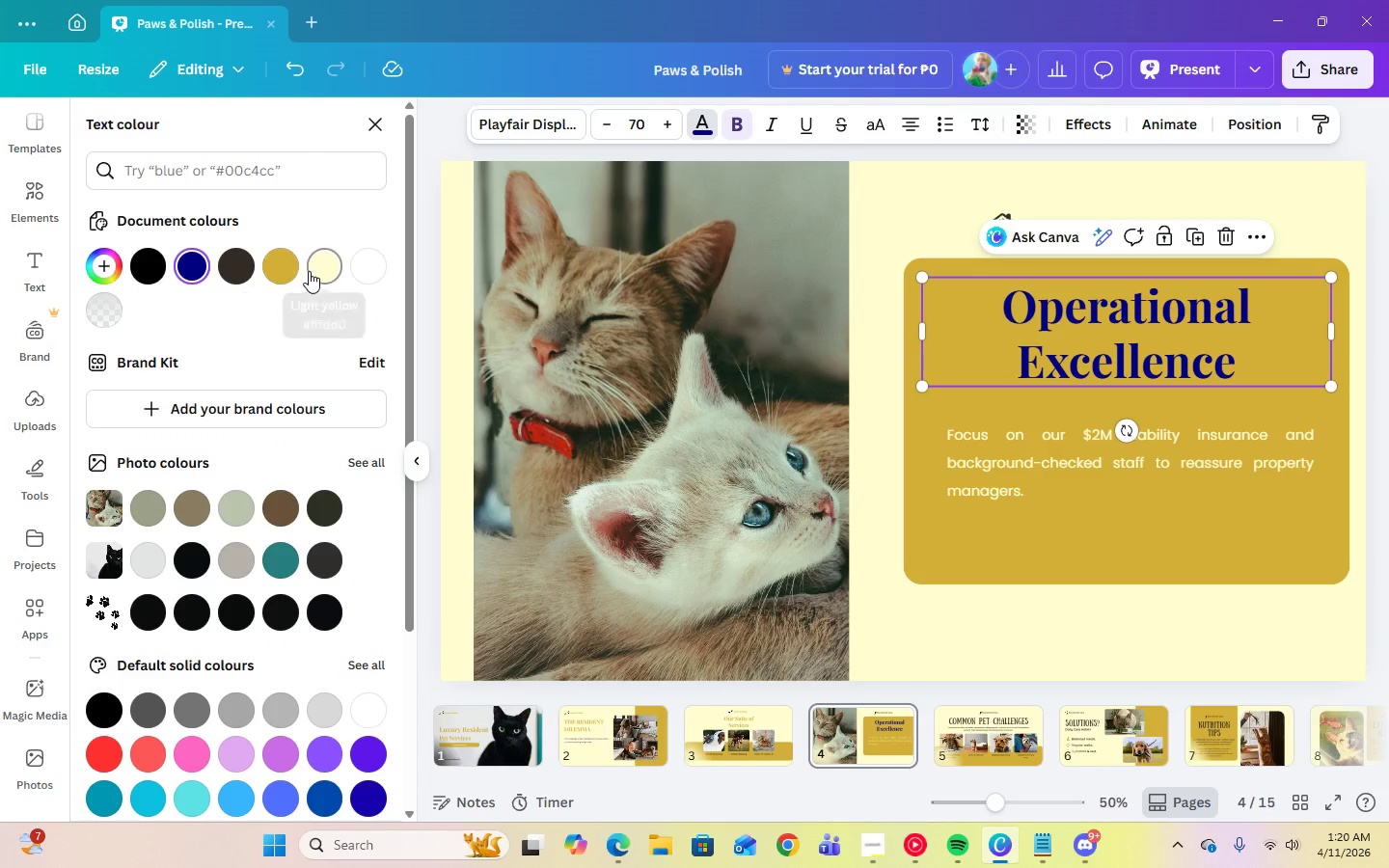 
left_click([319, 271])
 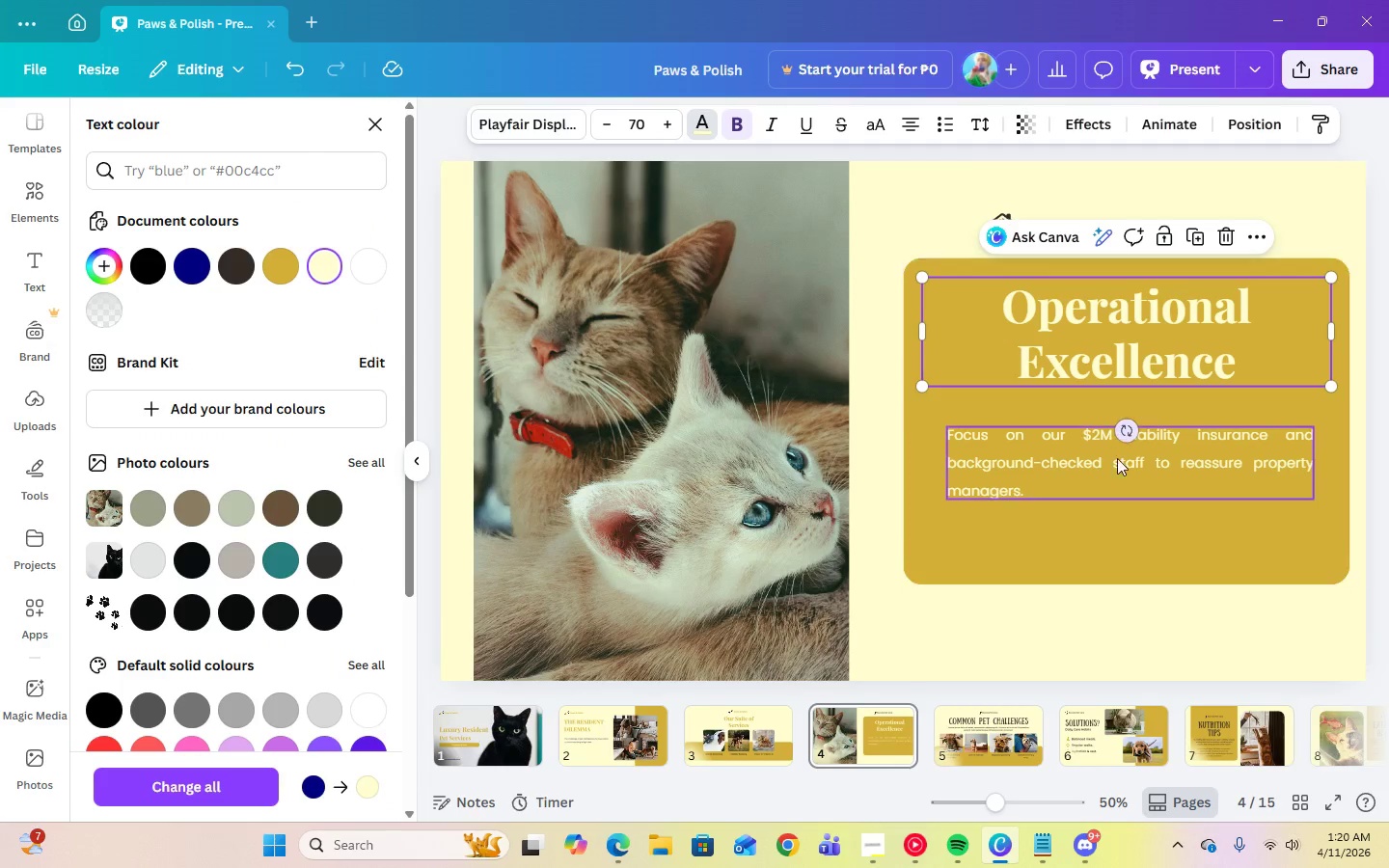 
left_click([1089, 470])
 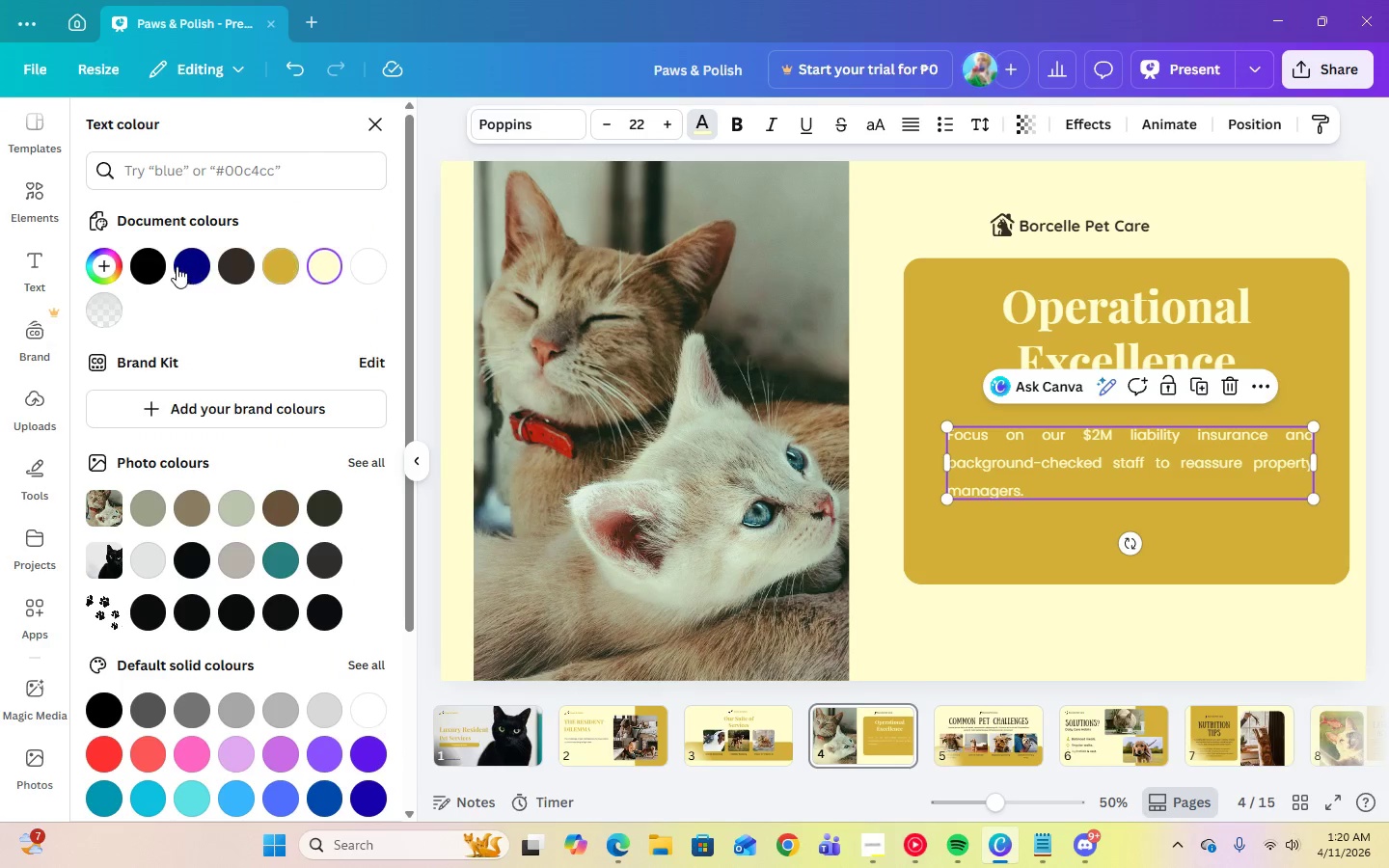 
left_click([189, 267])
 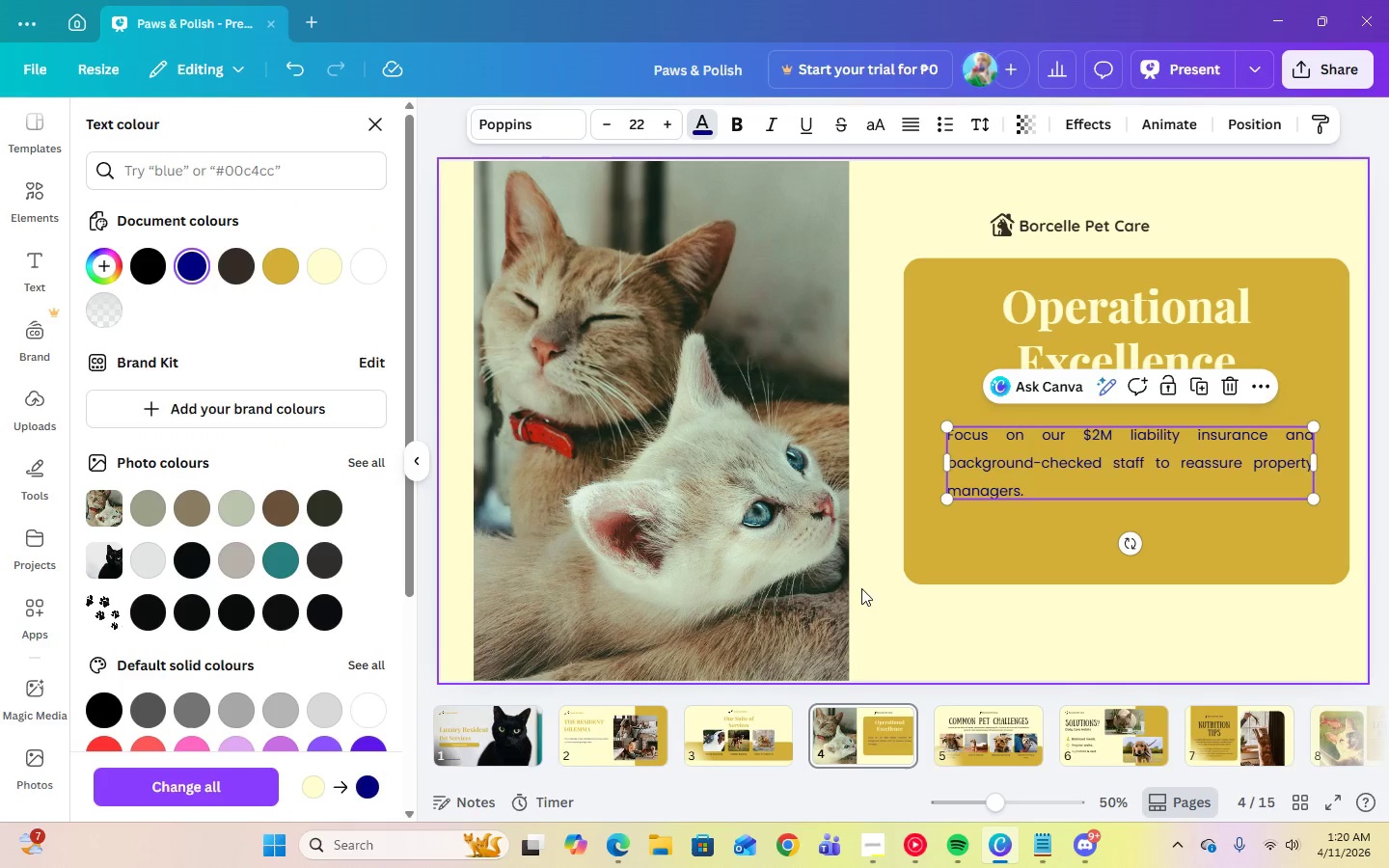 
left_click([960, 639])
 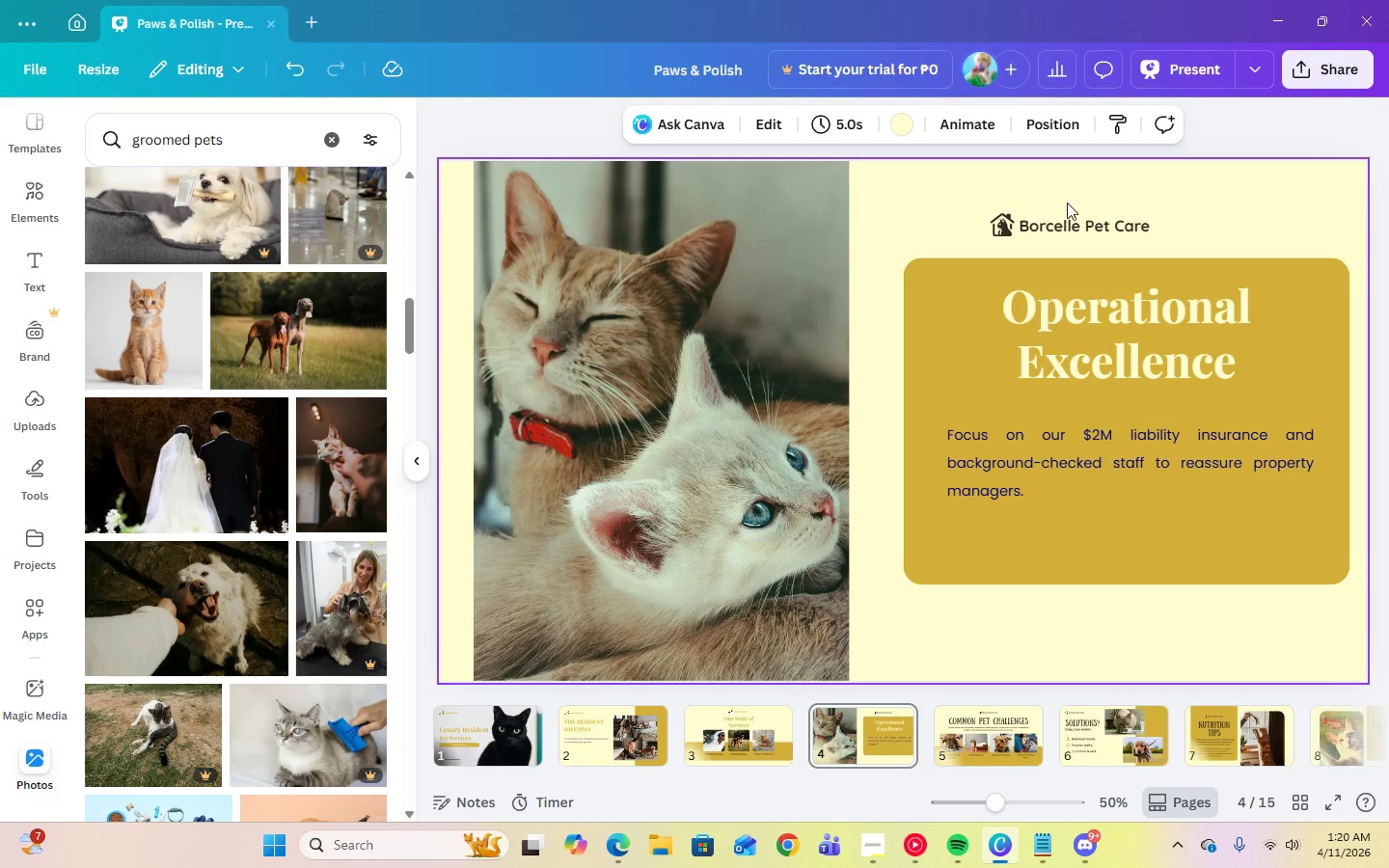 
left_click([1065, 213])
 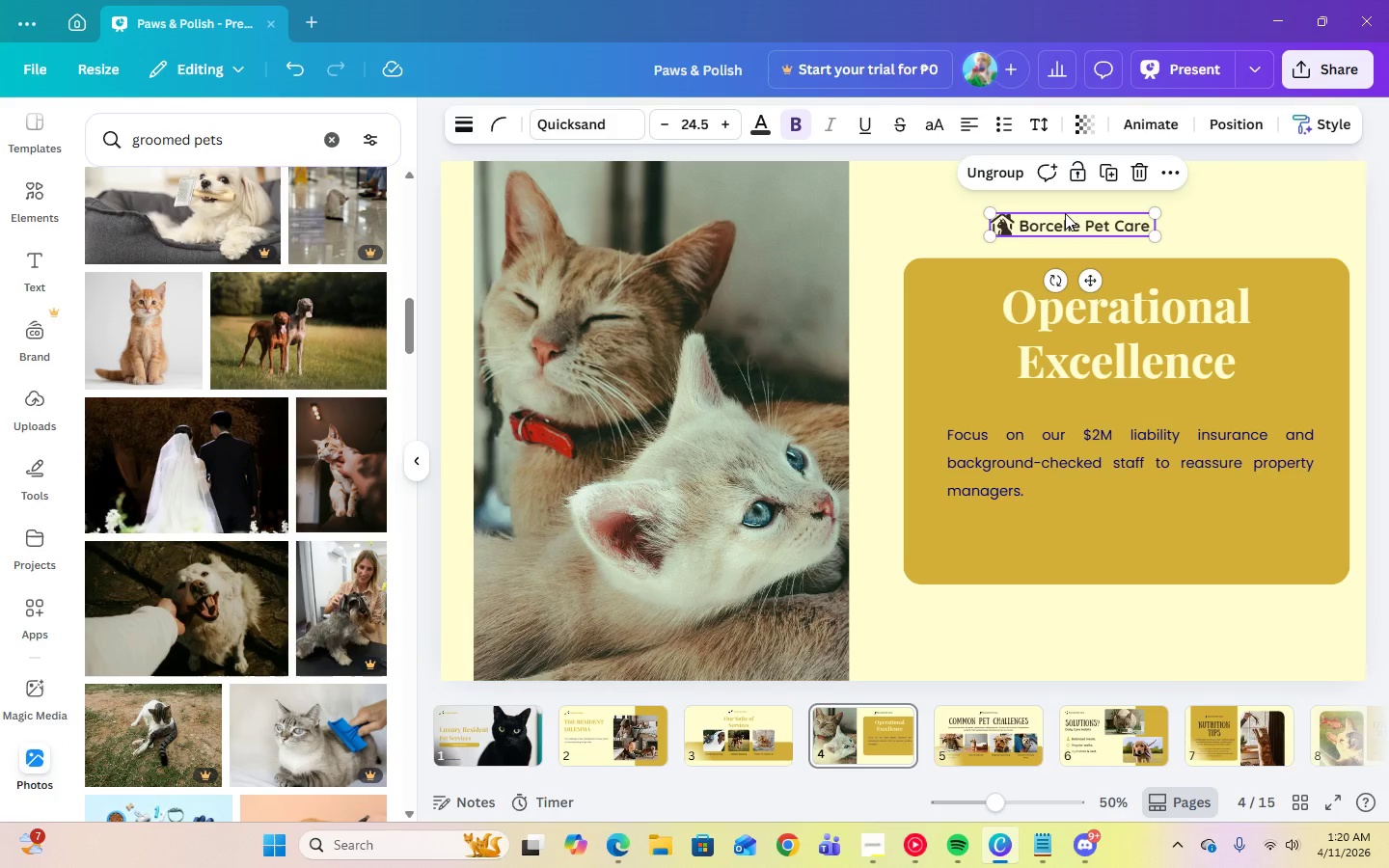 
key(Delete)
 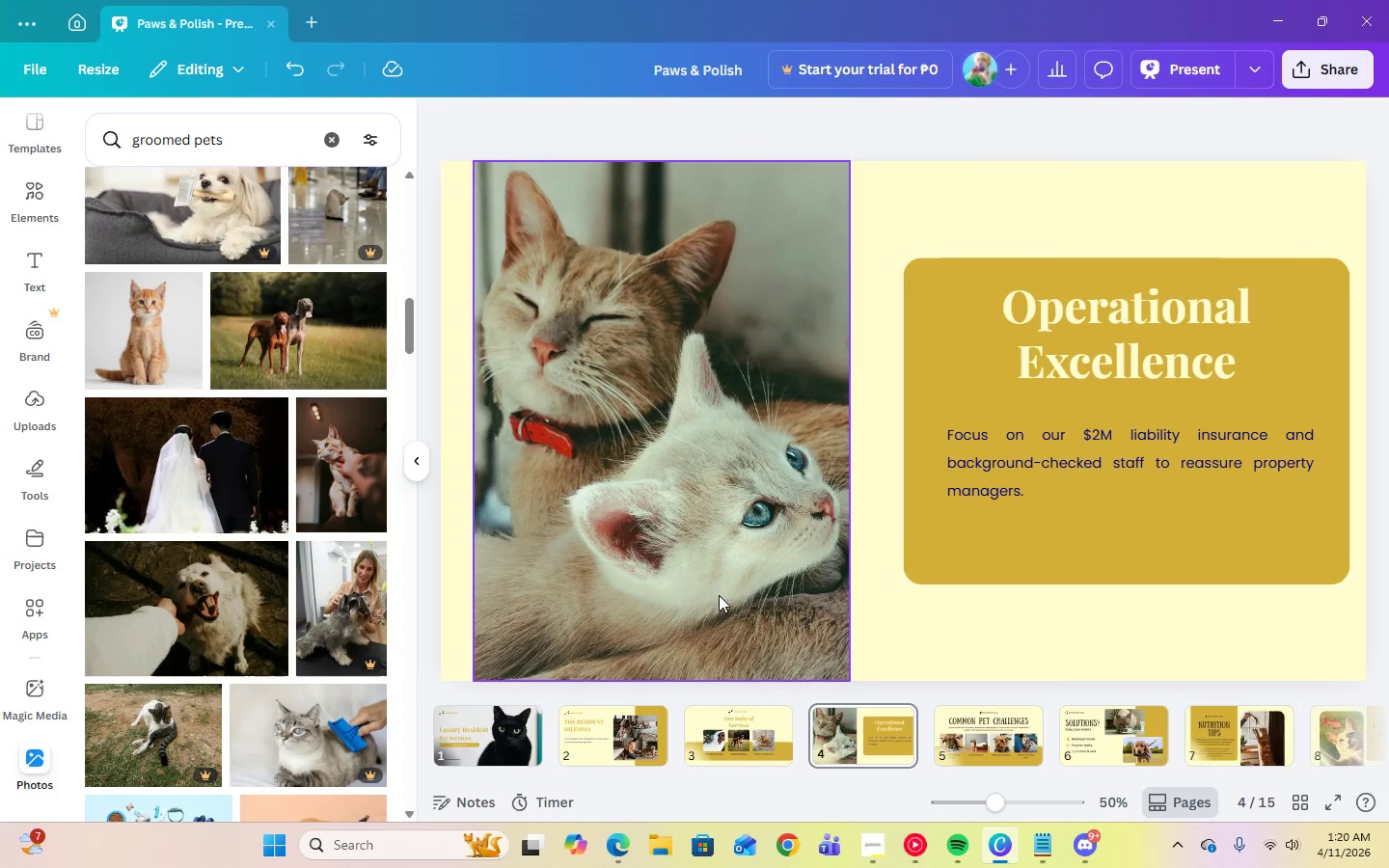 
left_click([734, 734])
 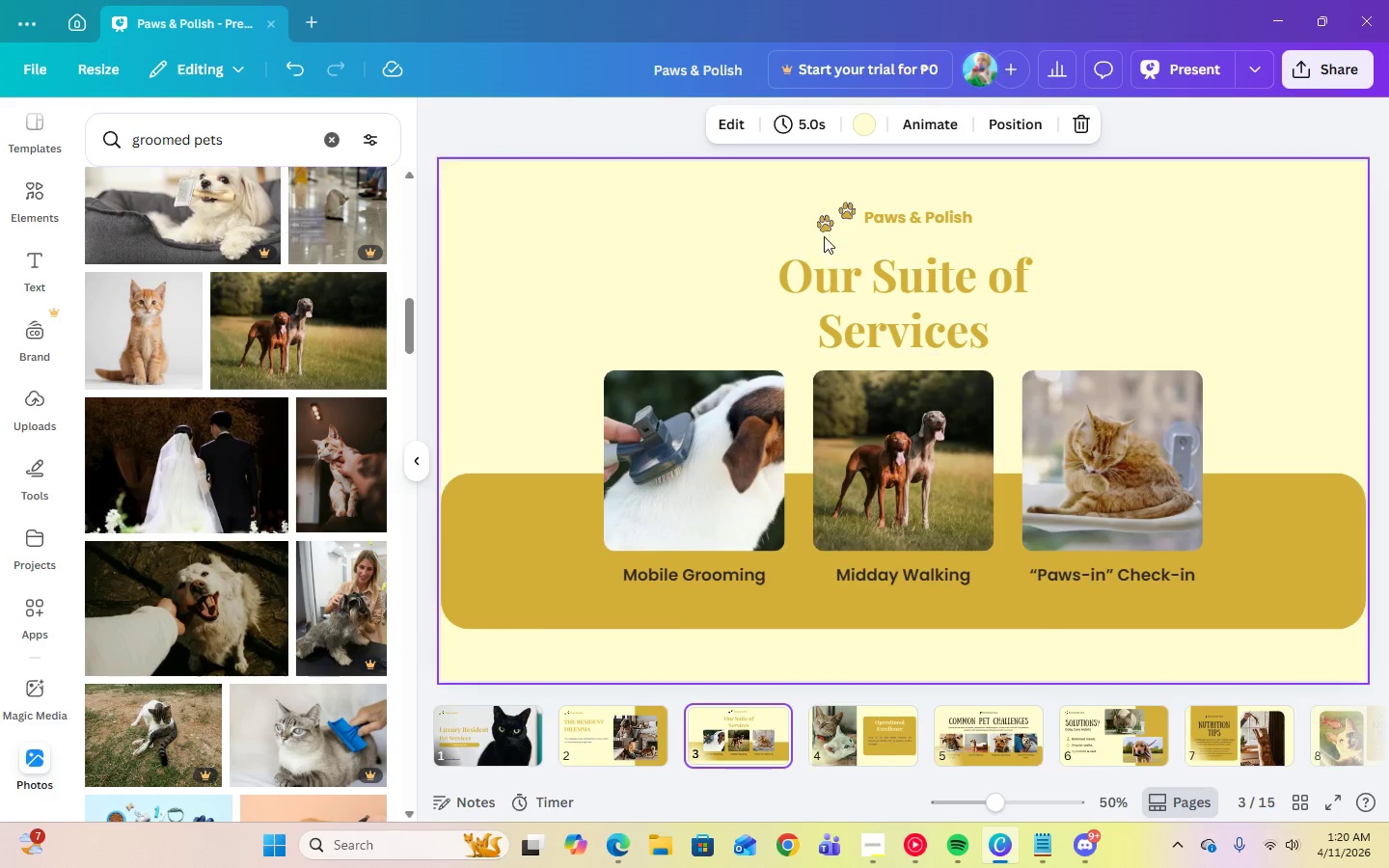 
left_click([829, 228])
 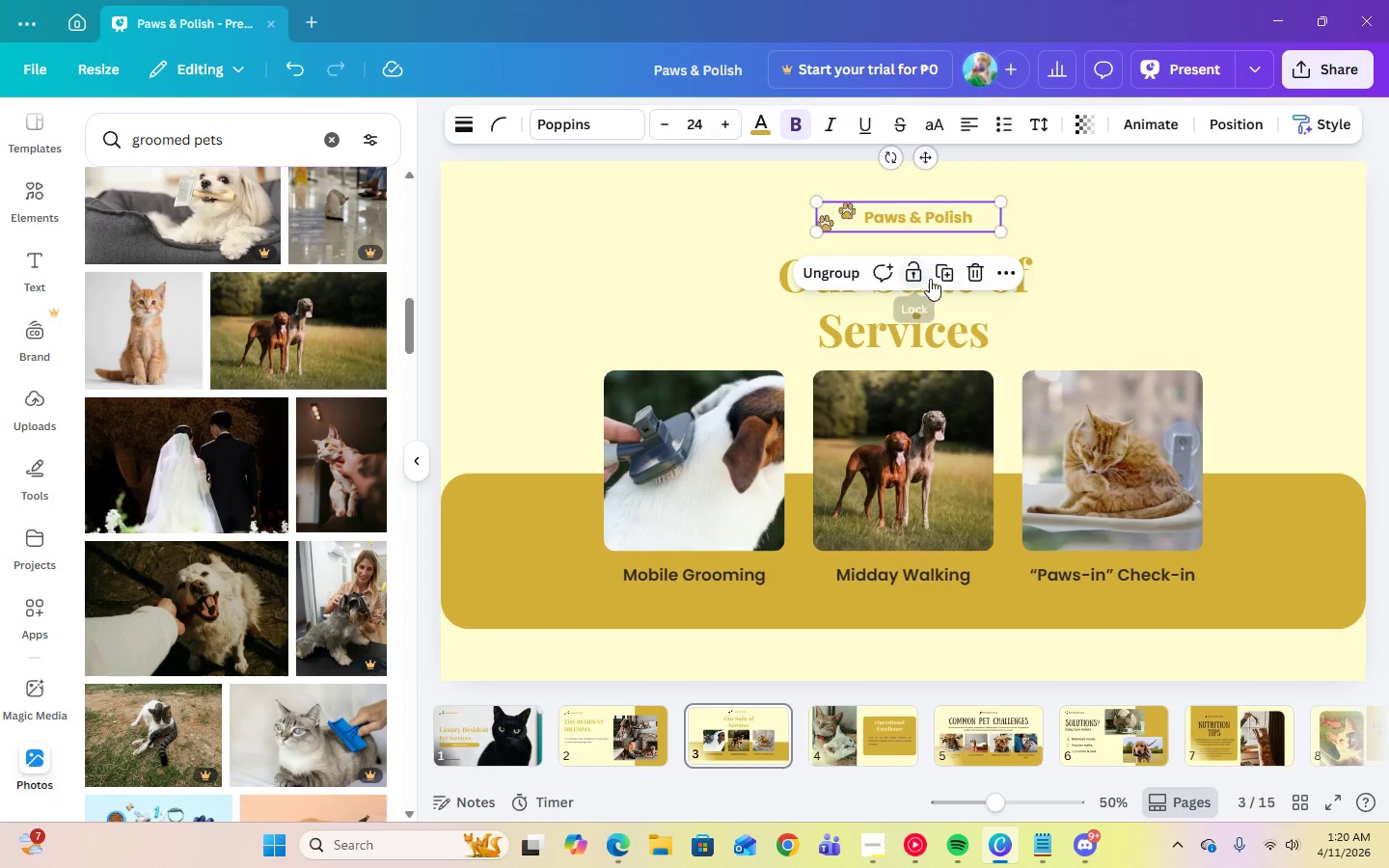 
left_click([947, 274])
 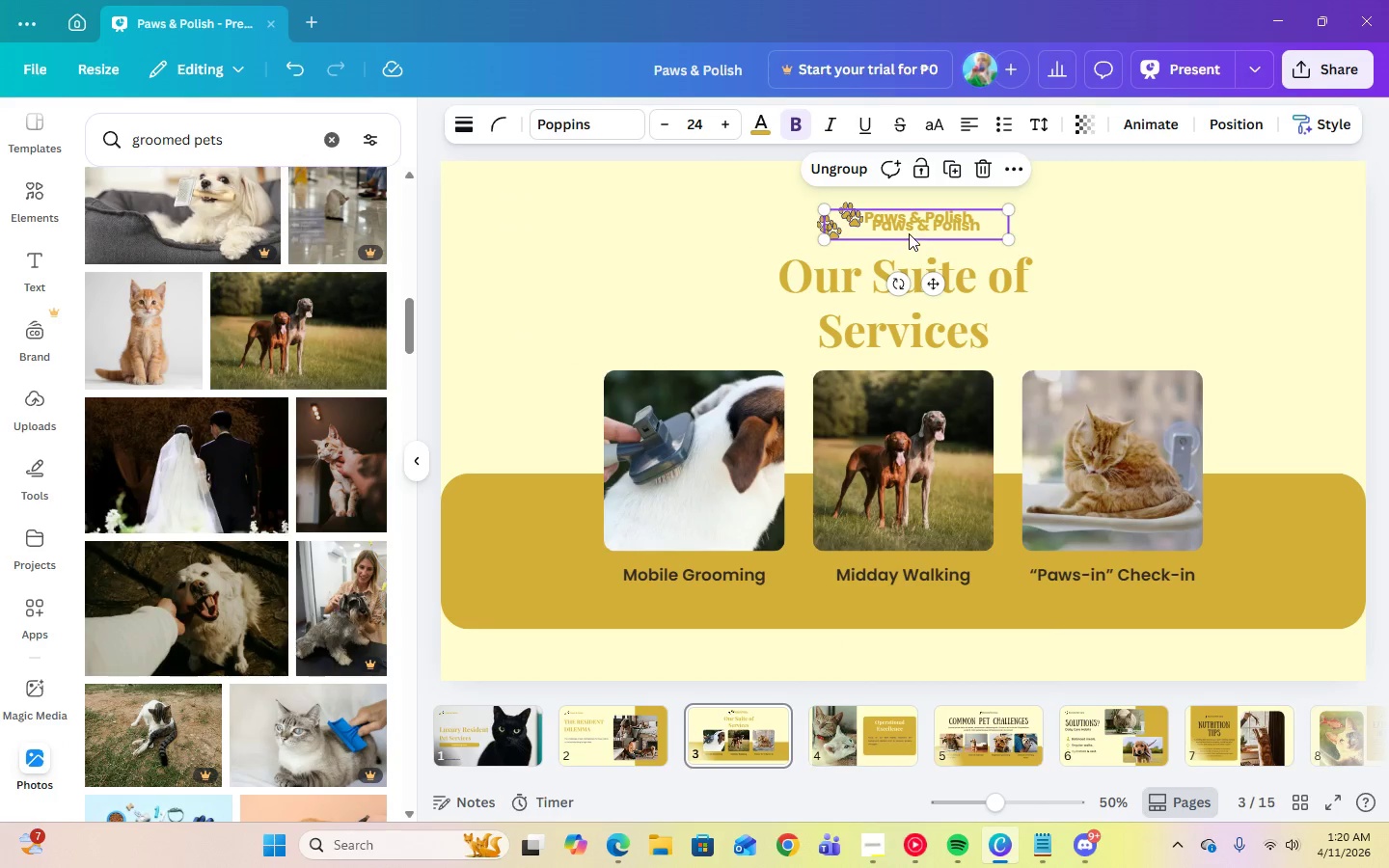 
left_click_drag(start_coordinate=[884, 227], to_coordinate=[876, 735])
 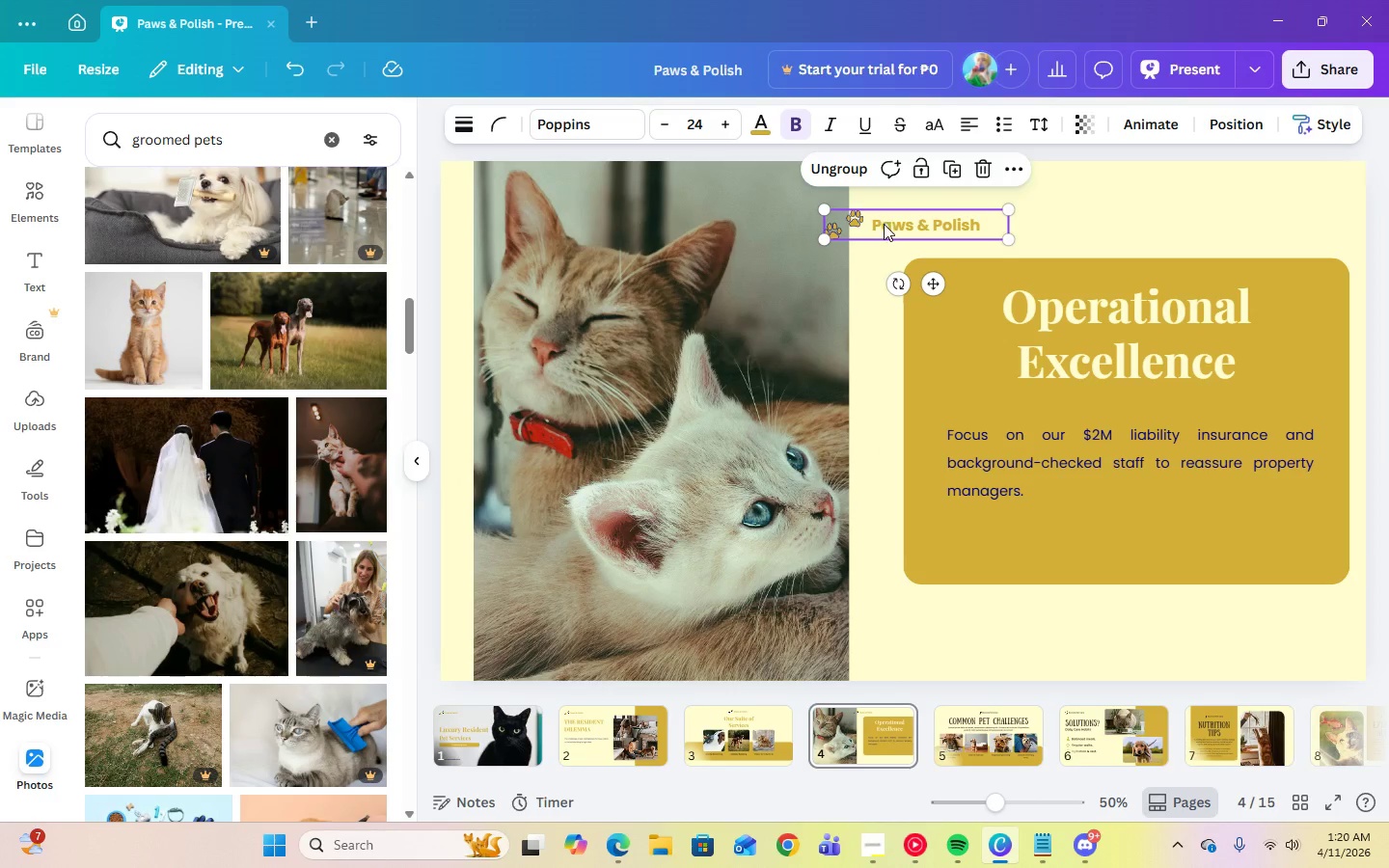 
left_click_drag(start_coordinate=[891, 225], to_coordinate=[1103, 223])
 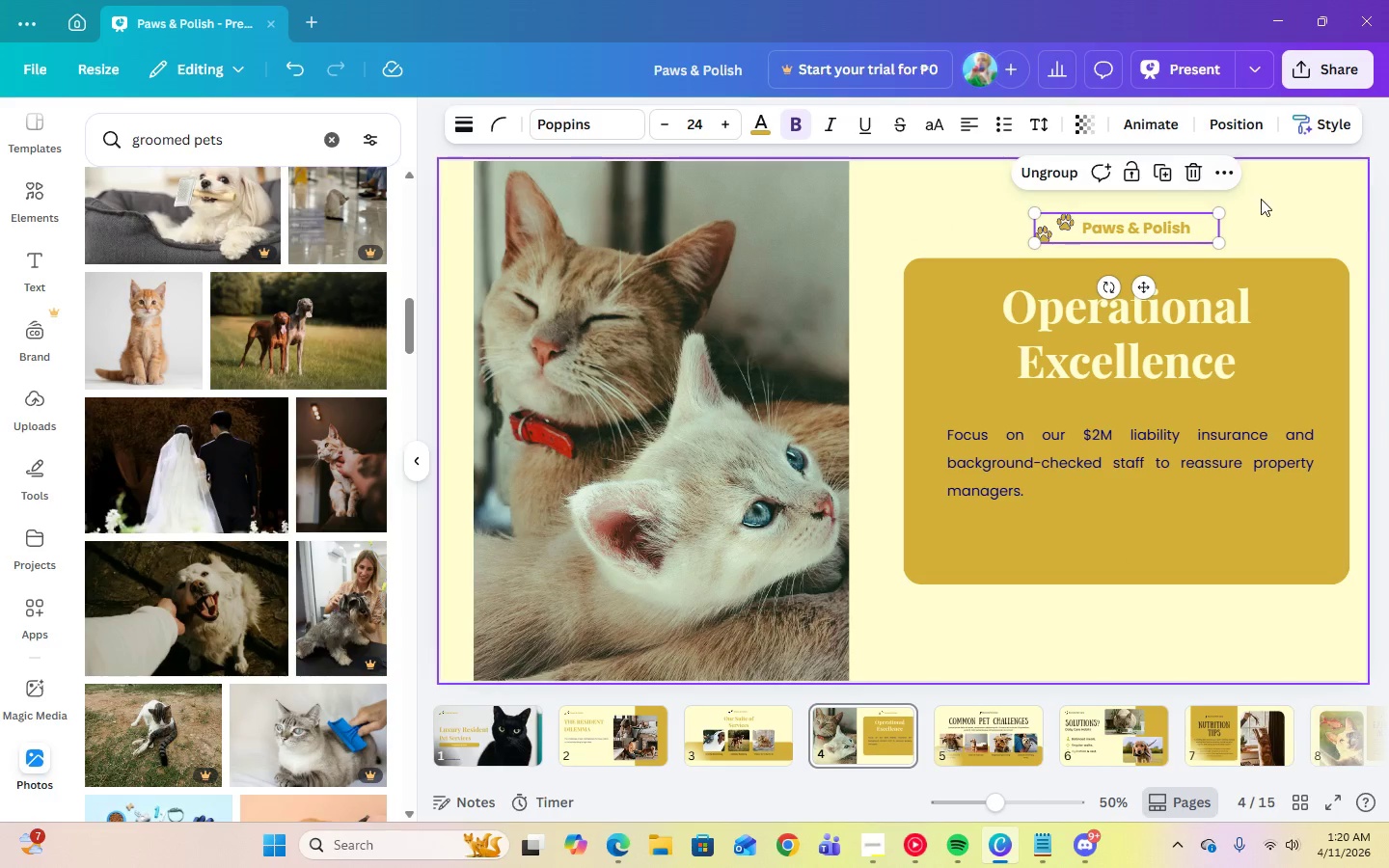 
left_click([1261, 199])
 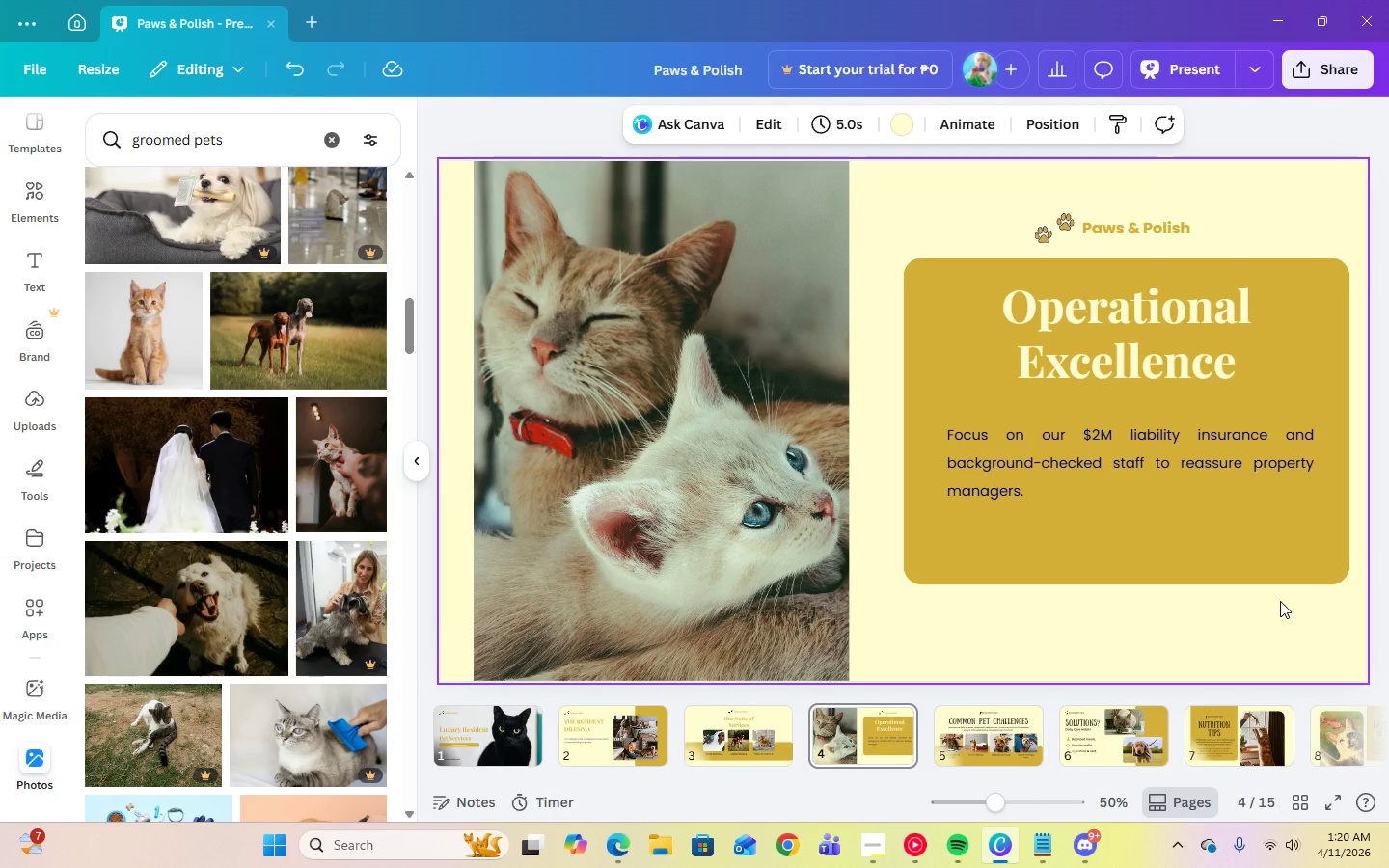 
wait(11.55)
 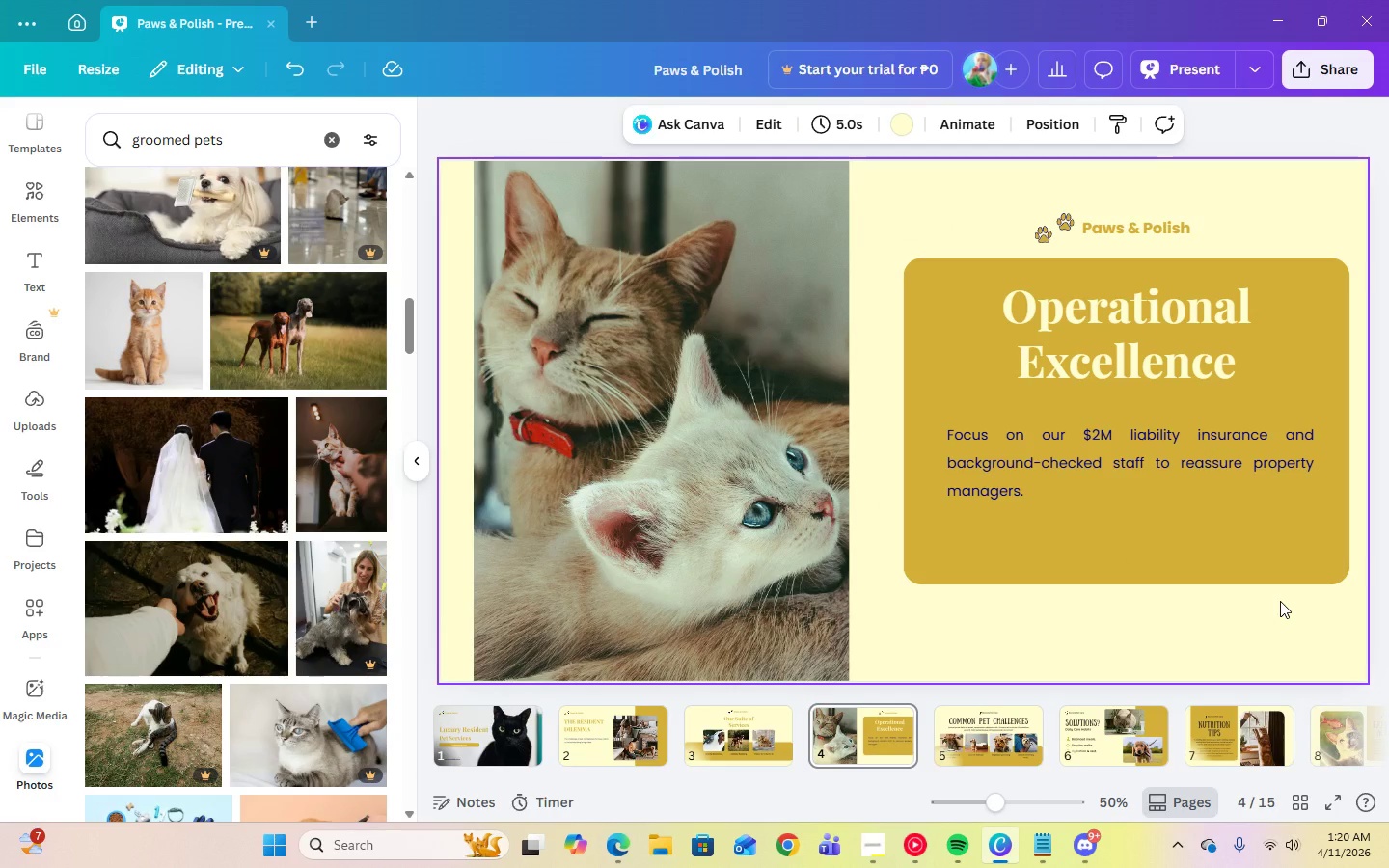 
left_click([1029, 710])
 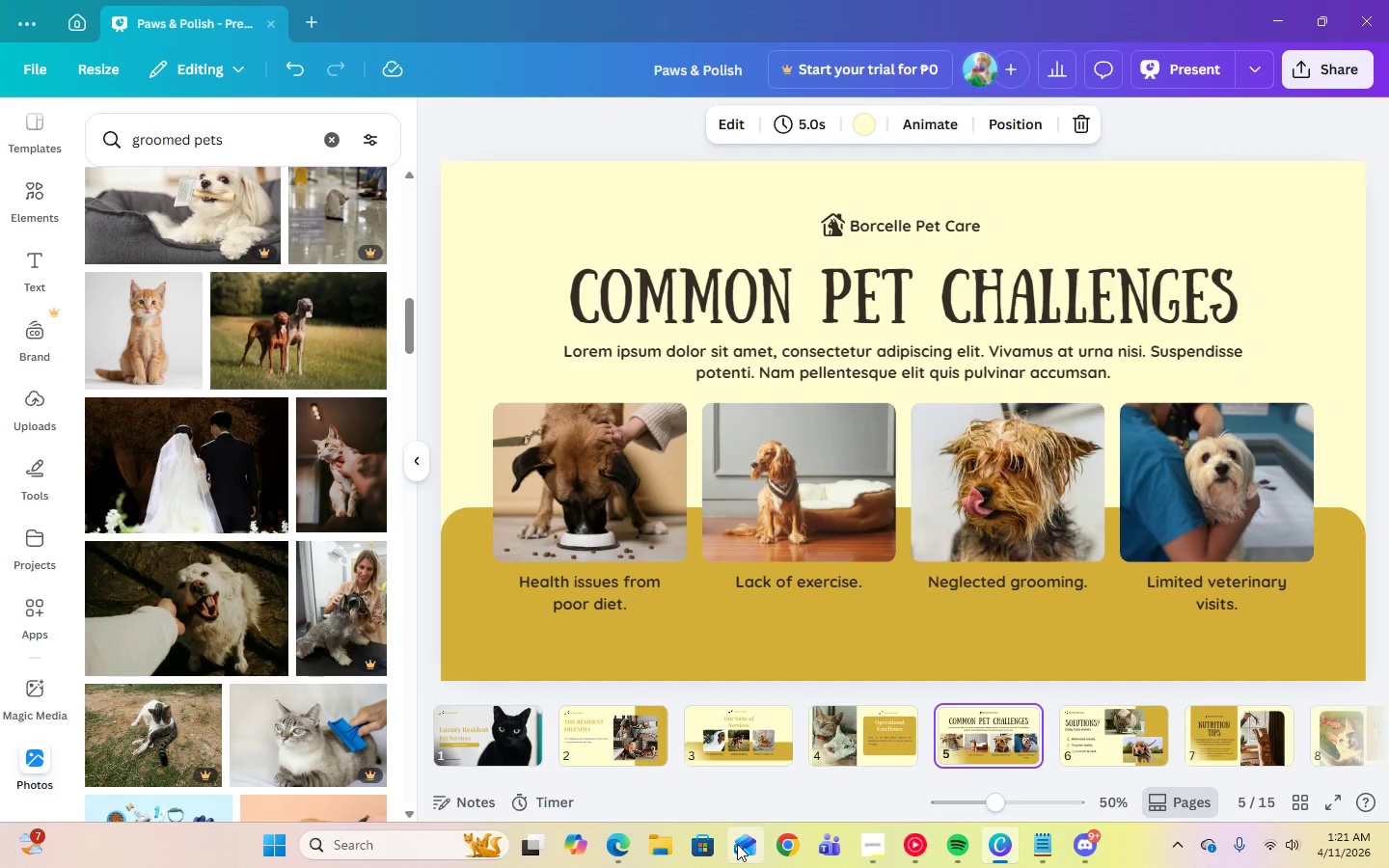 
left_click([867, 850])